 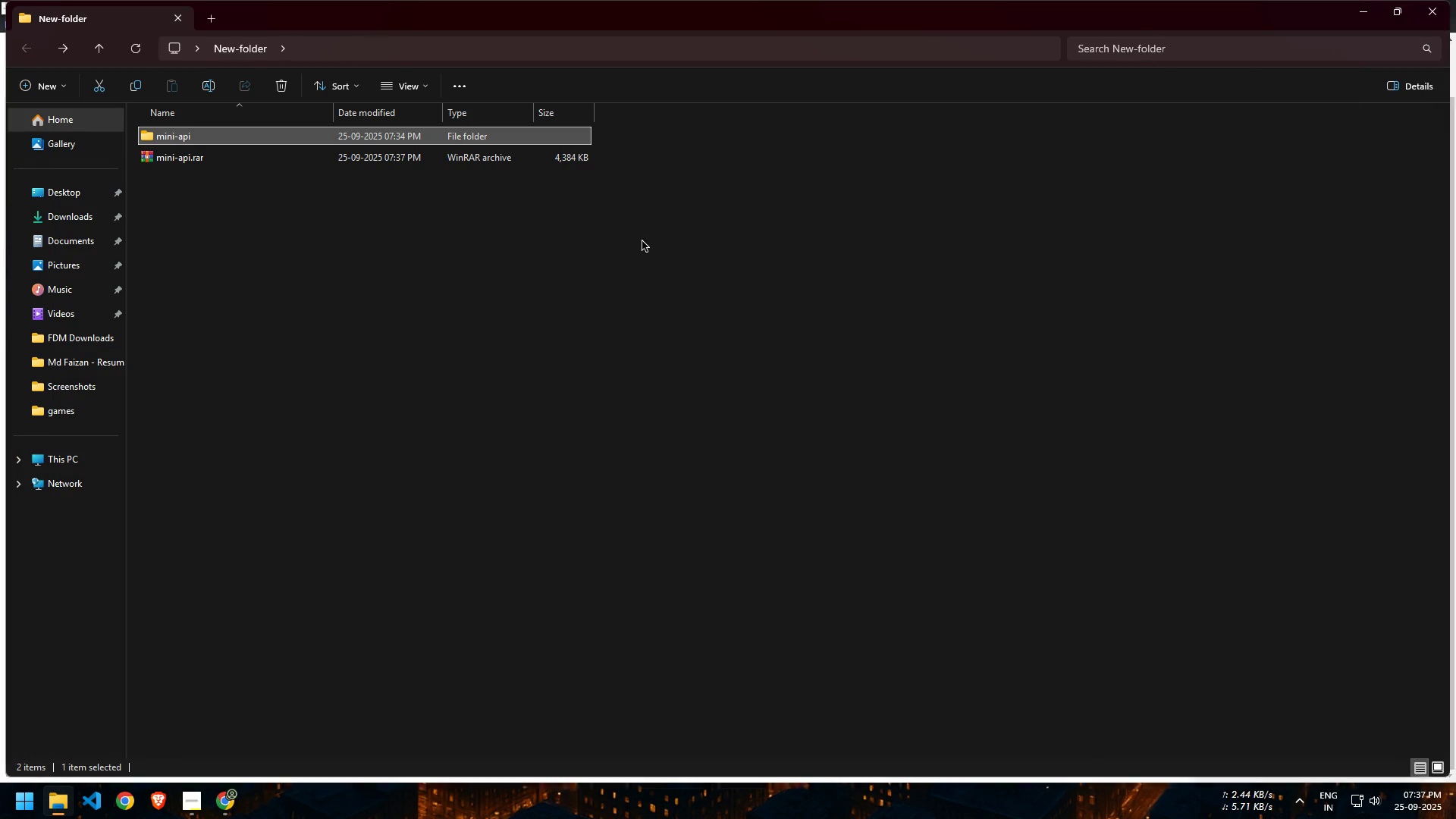 
key(Alt+X)
 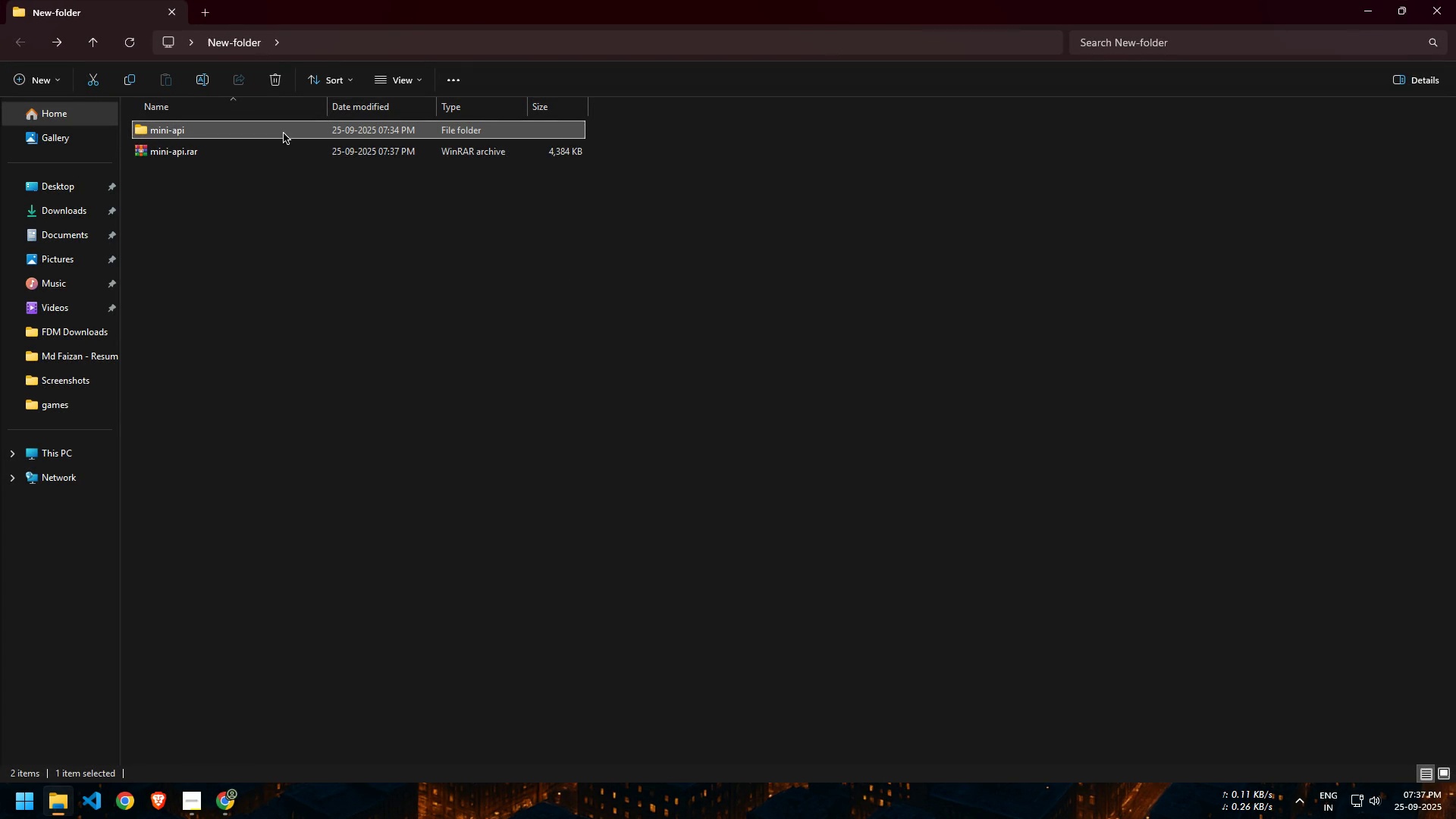 
double_click([283, 132])
 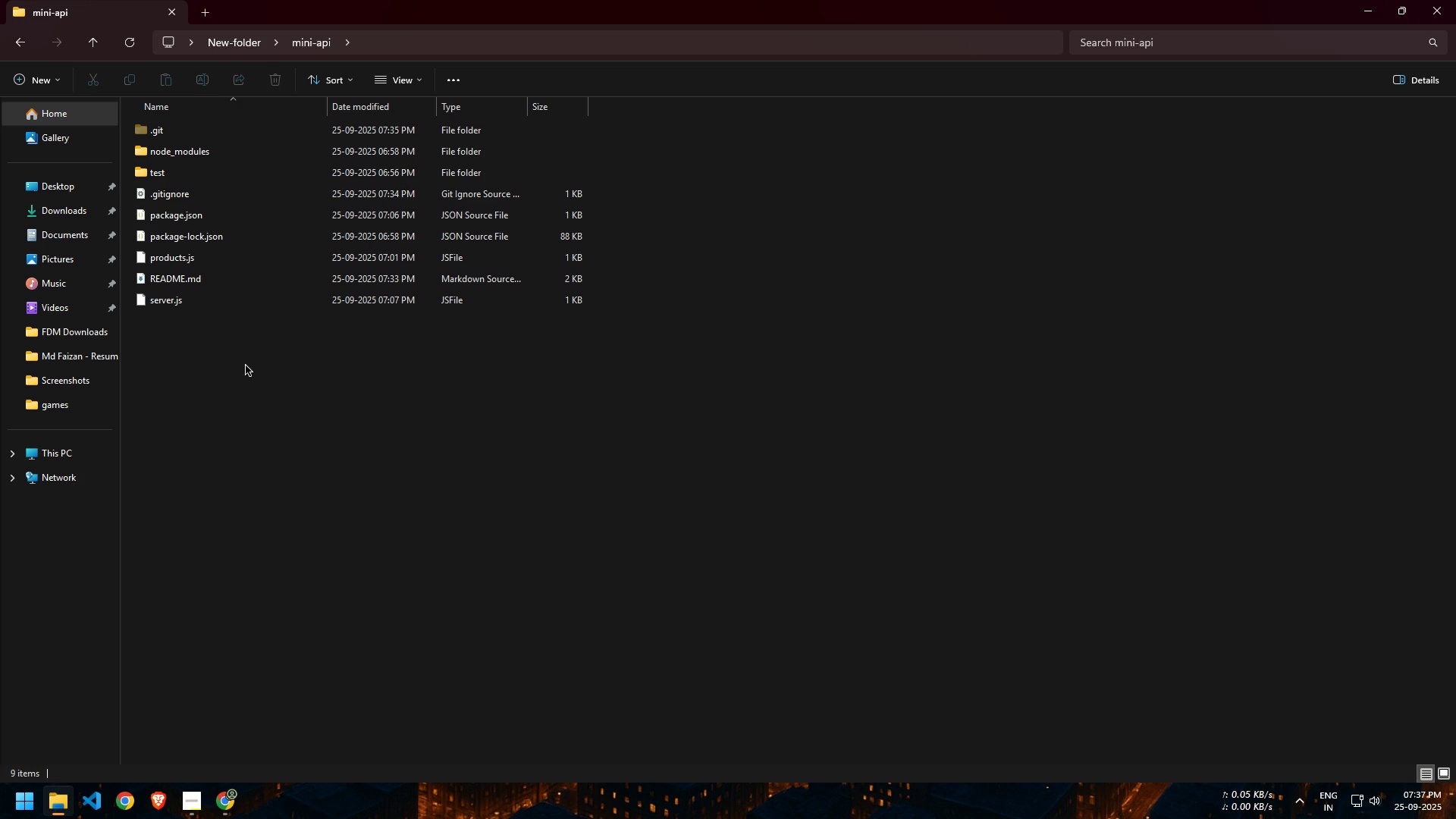 
right_click([245, 364])
 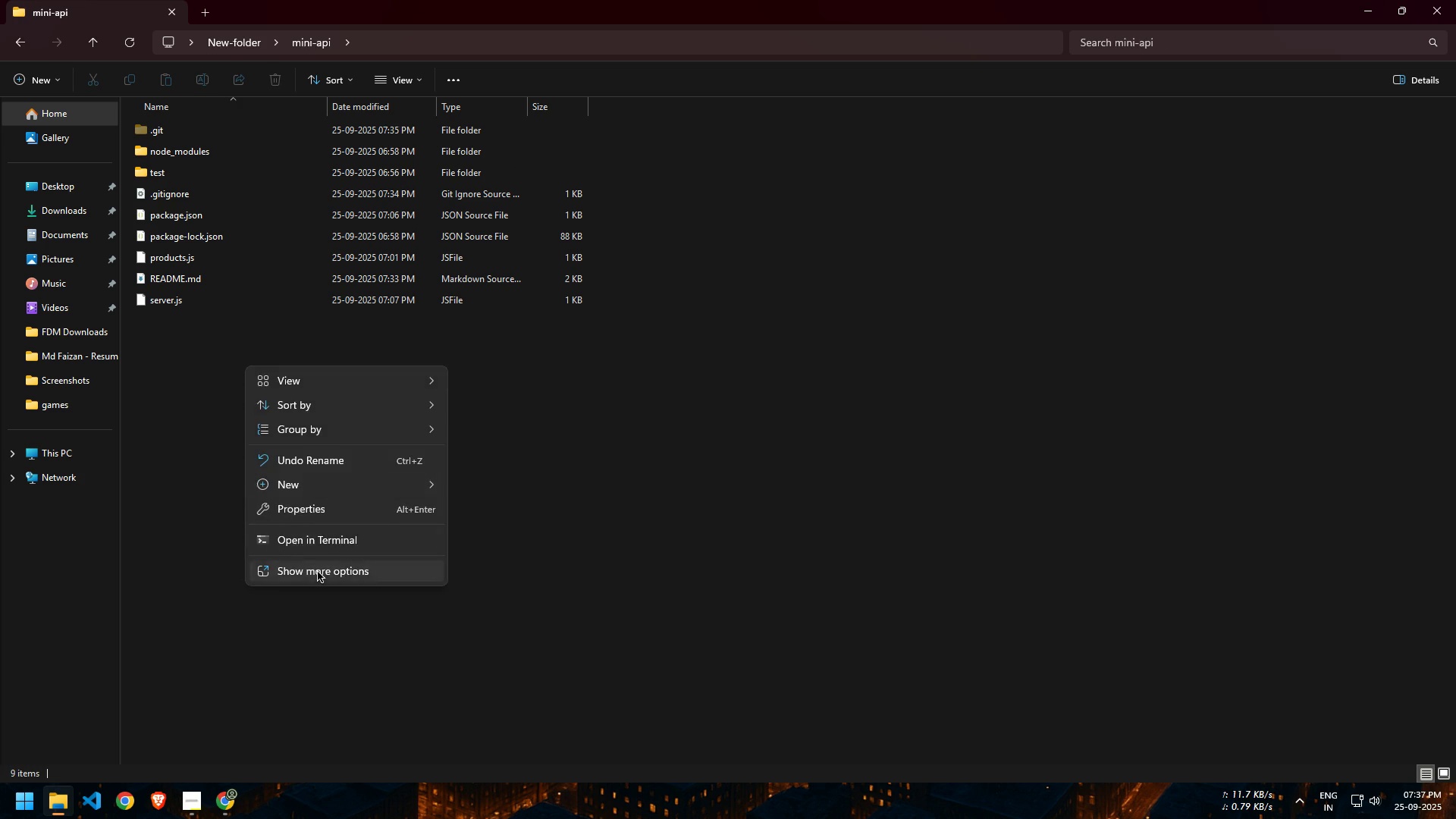 
left_click([317, 571])